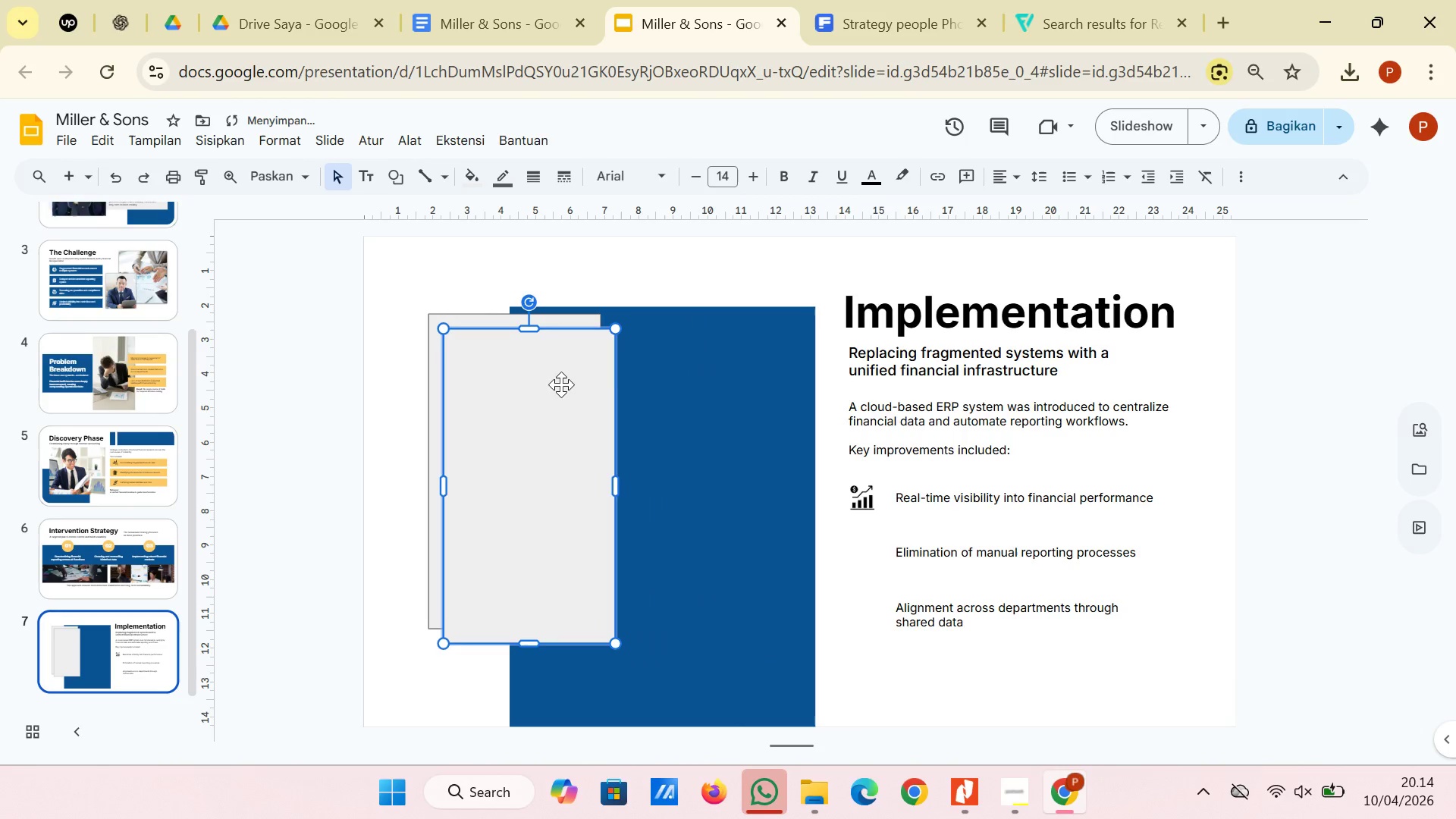 
left_click_drag(start_coordinate=[560, 383], to_coordinate=[746, 377])
 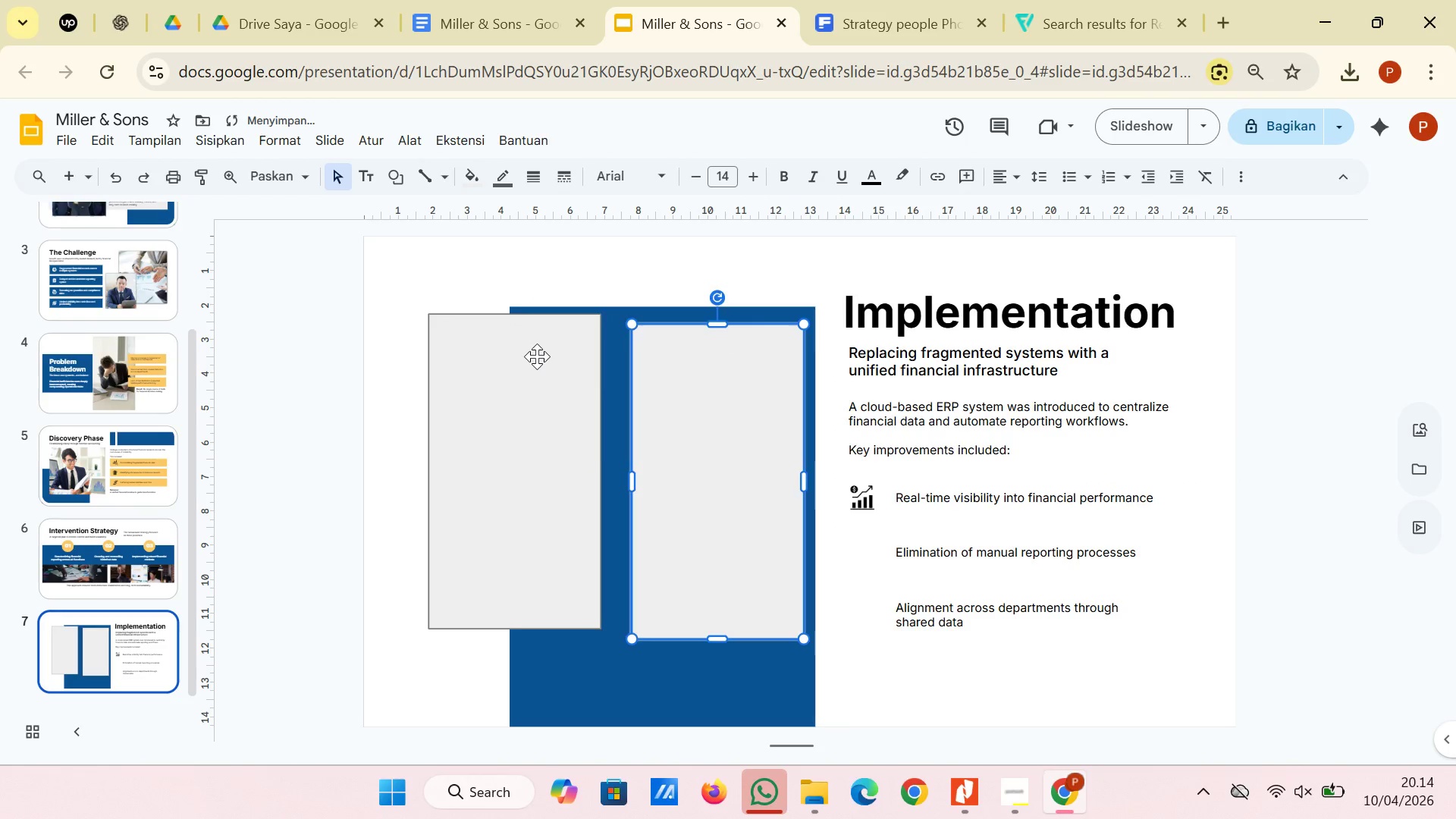 
left_click([537, 356])
 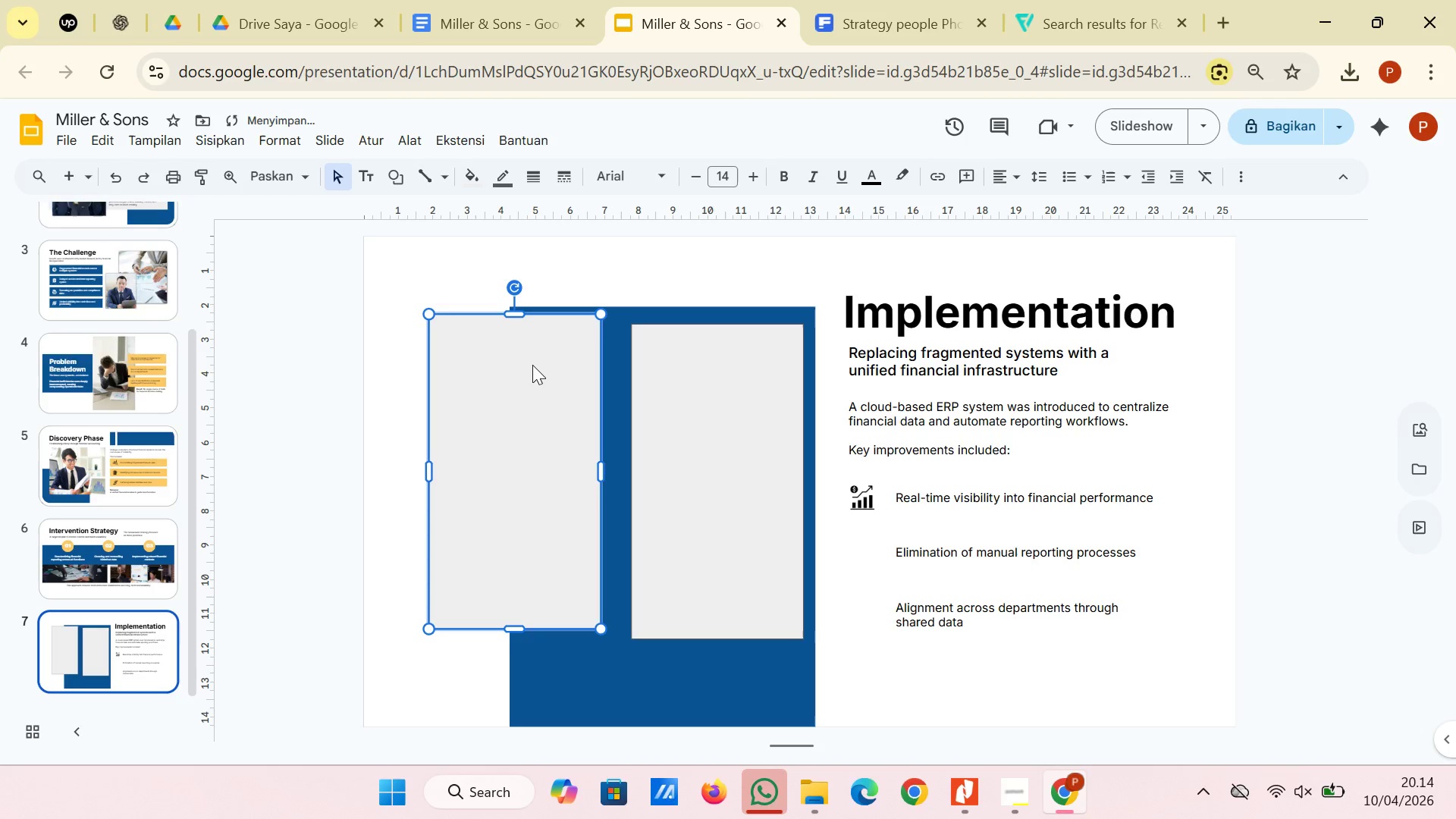 
left_click_drag(start_coordinate=[532, 365], to_coordinate=[535, 378])
 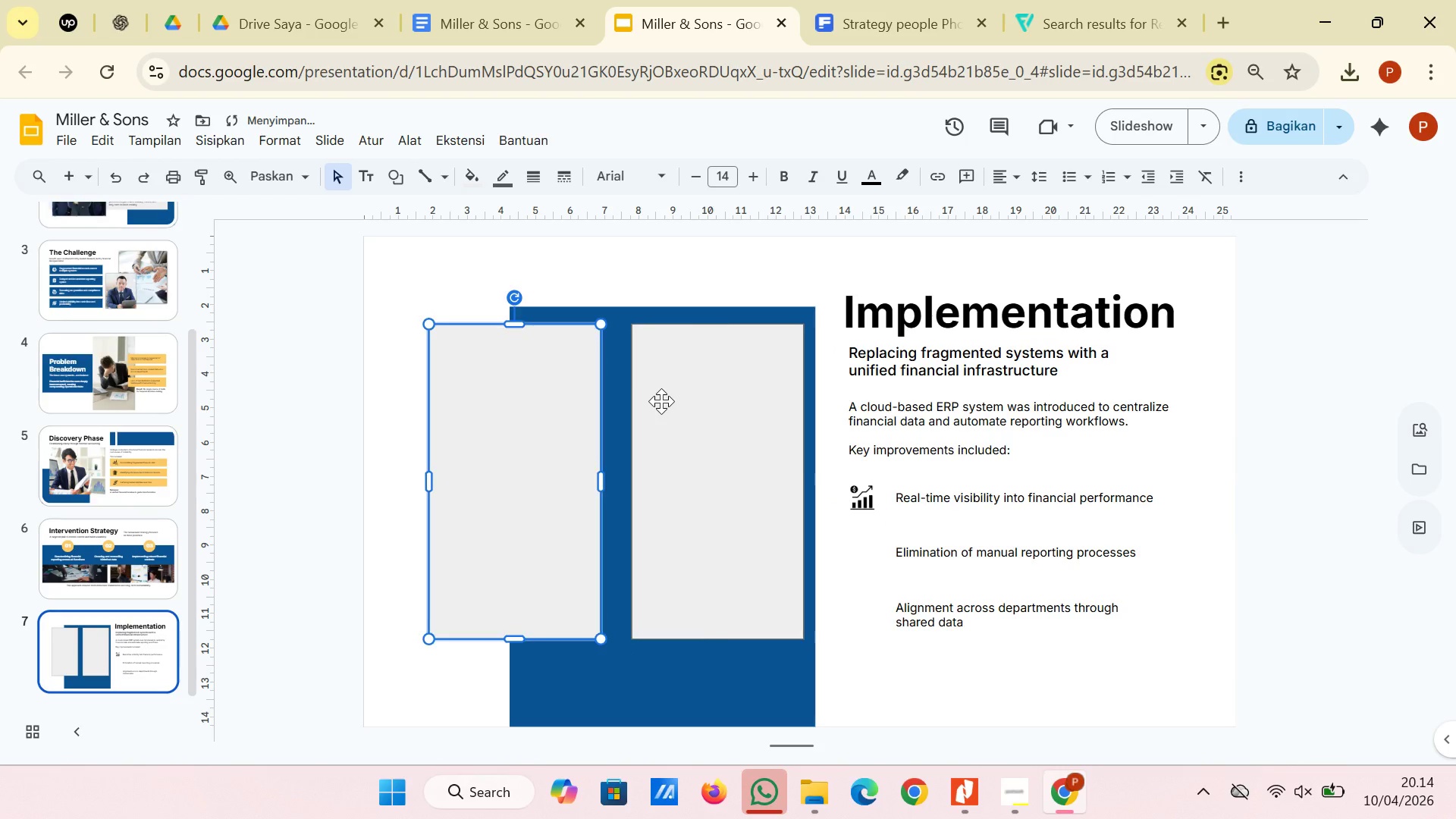 
left_click([664, 401])
 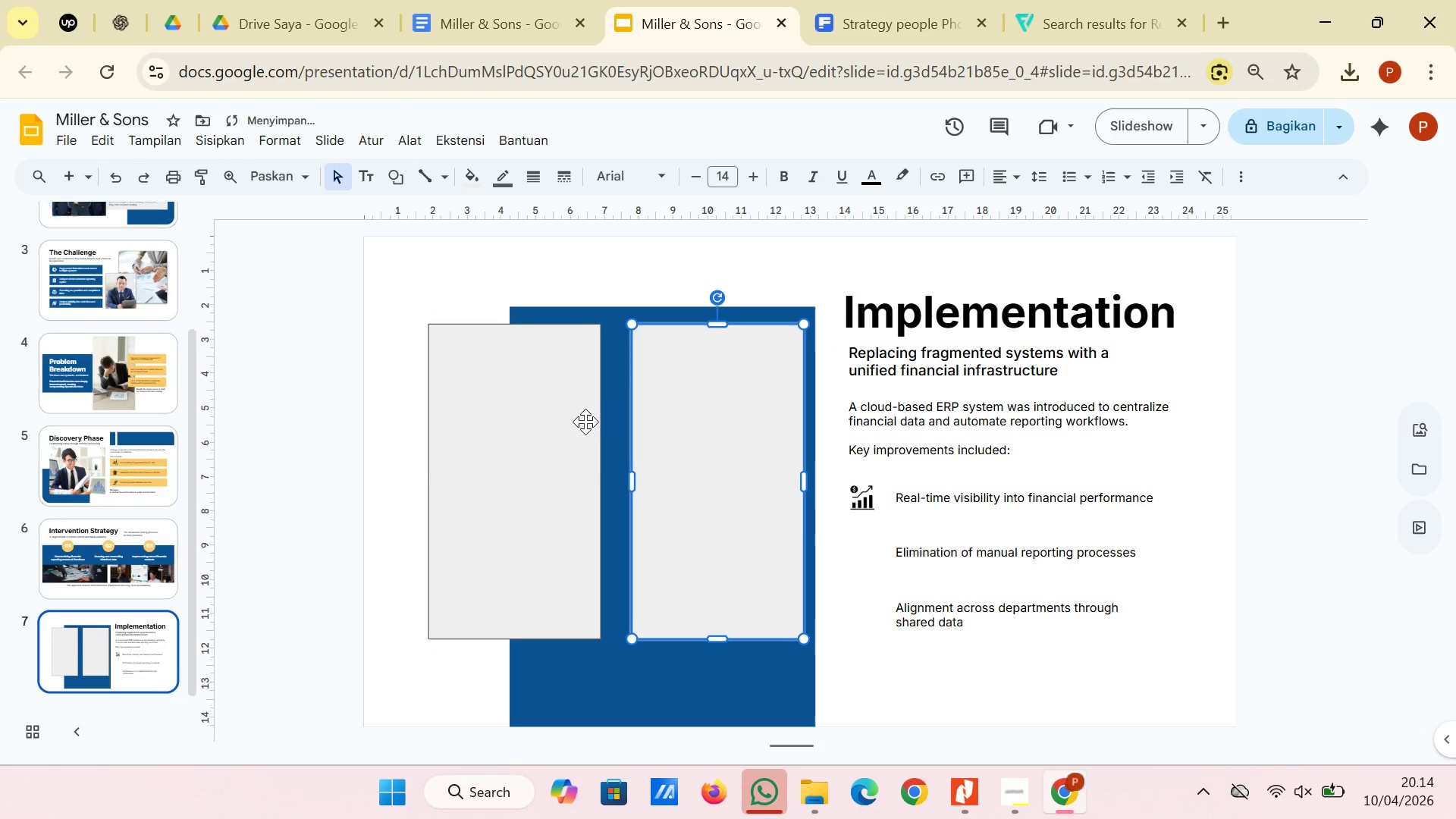 
left_click([576, 419])
 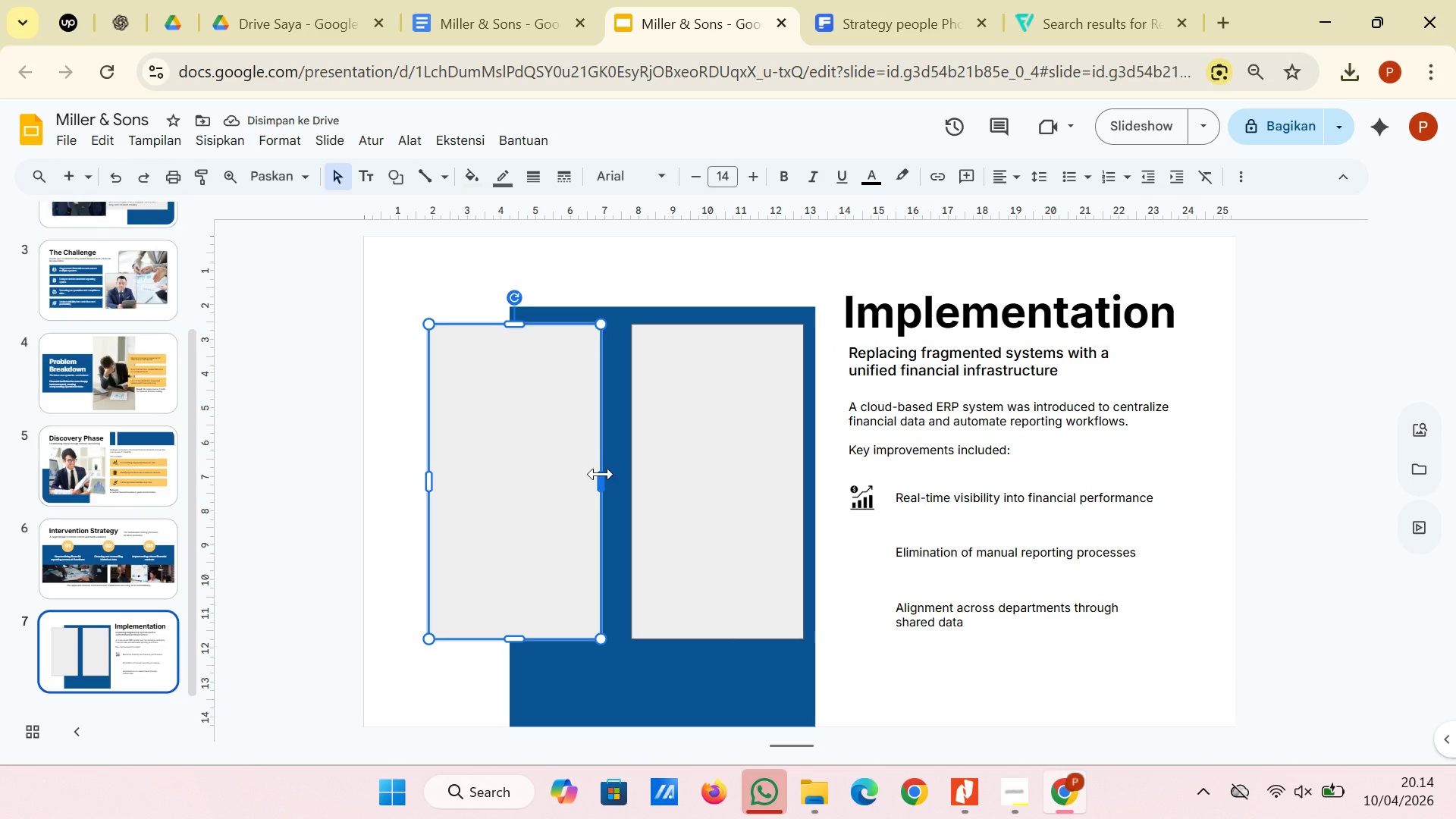 
left_click_drag(start_coordinate=[601, 475], to_coordinate=[611, 475])
 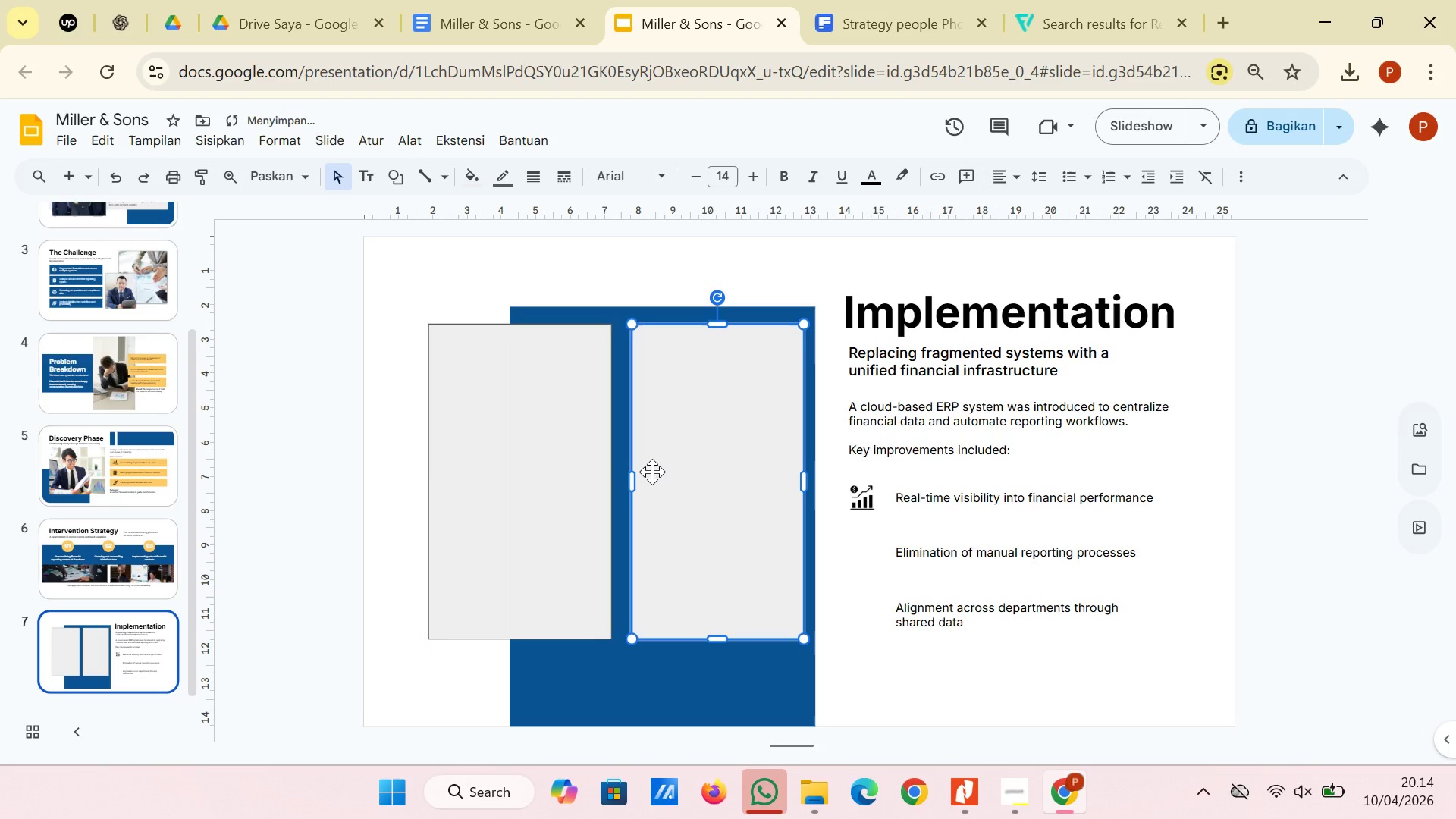 
left_click([652, 472])
 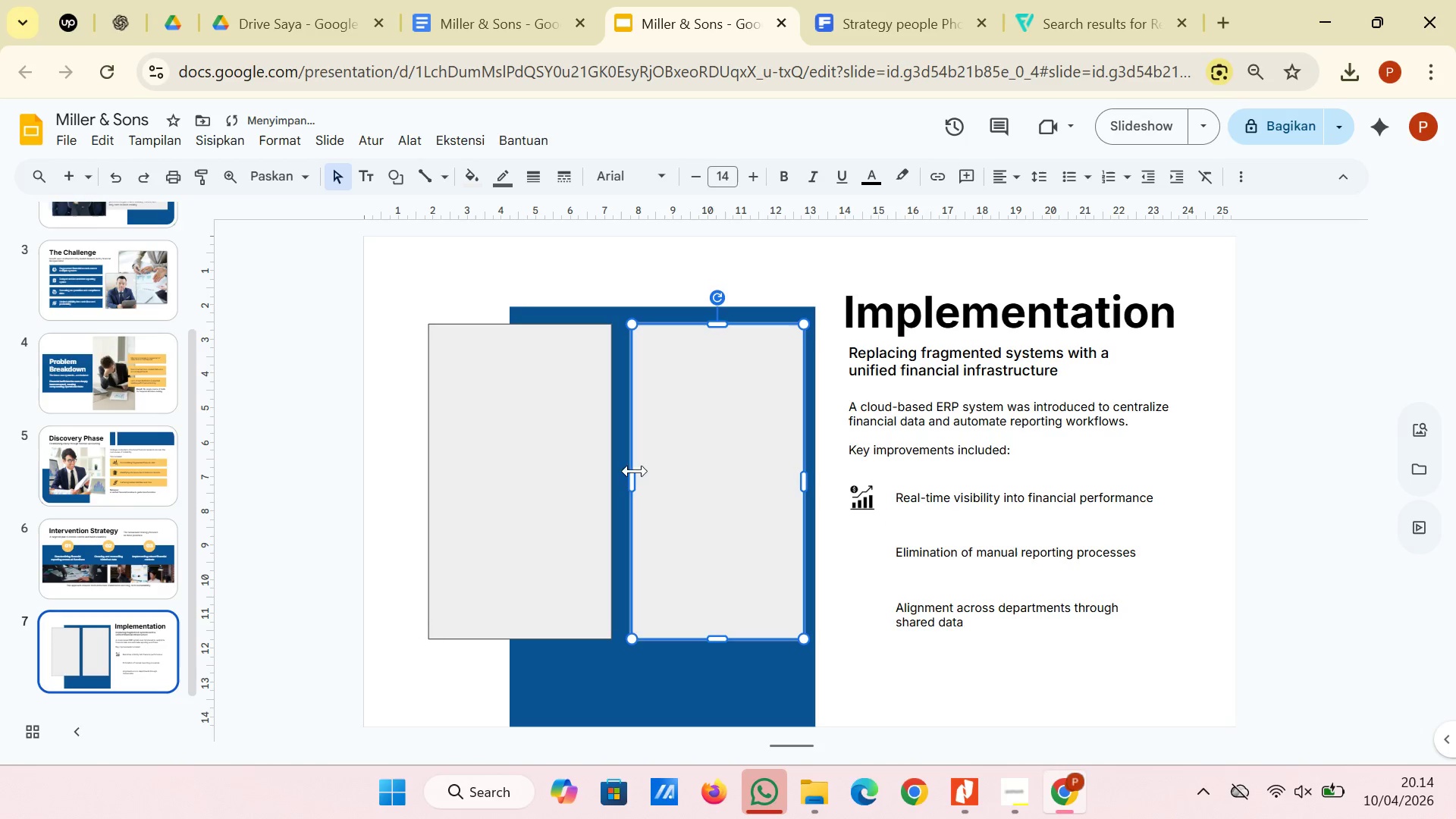 
left_click_drag(start_coordinate=[691, 472], to_coordinate=[682, 472])
 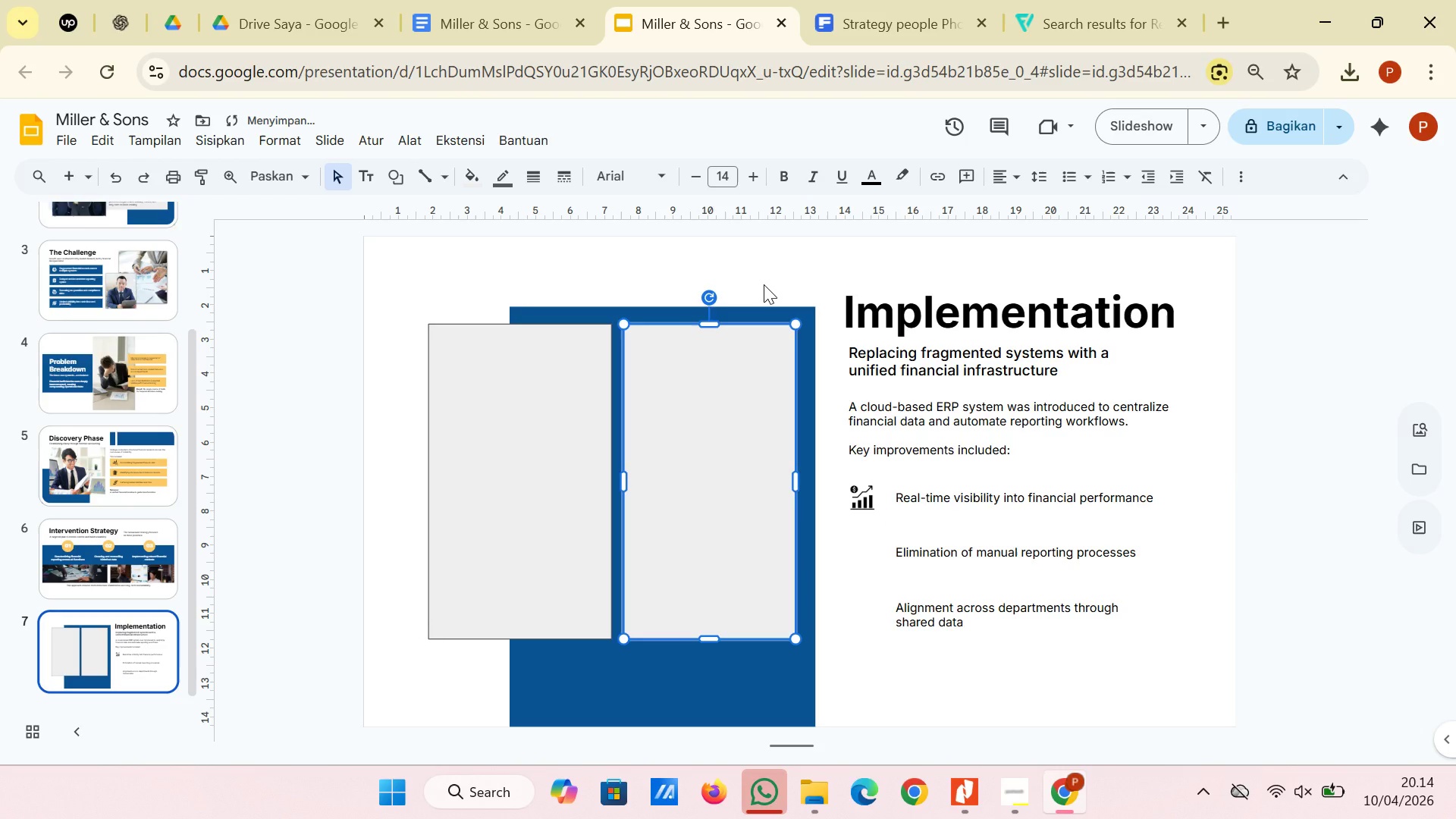 
left_click([764, 284])
 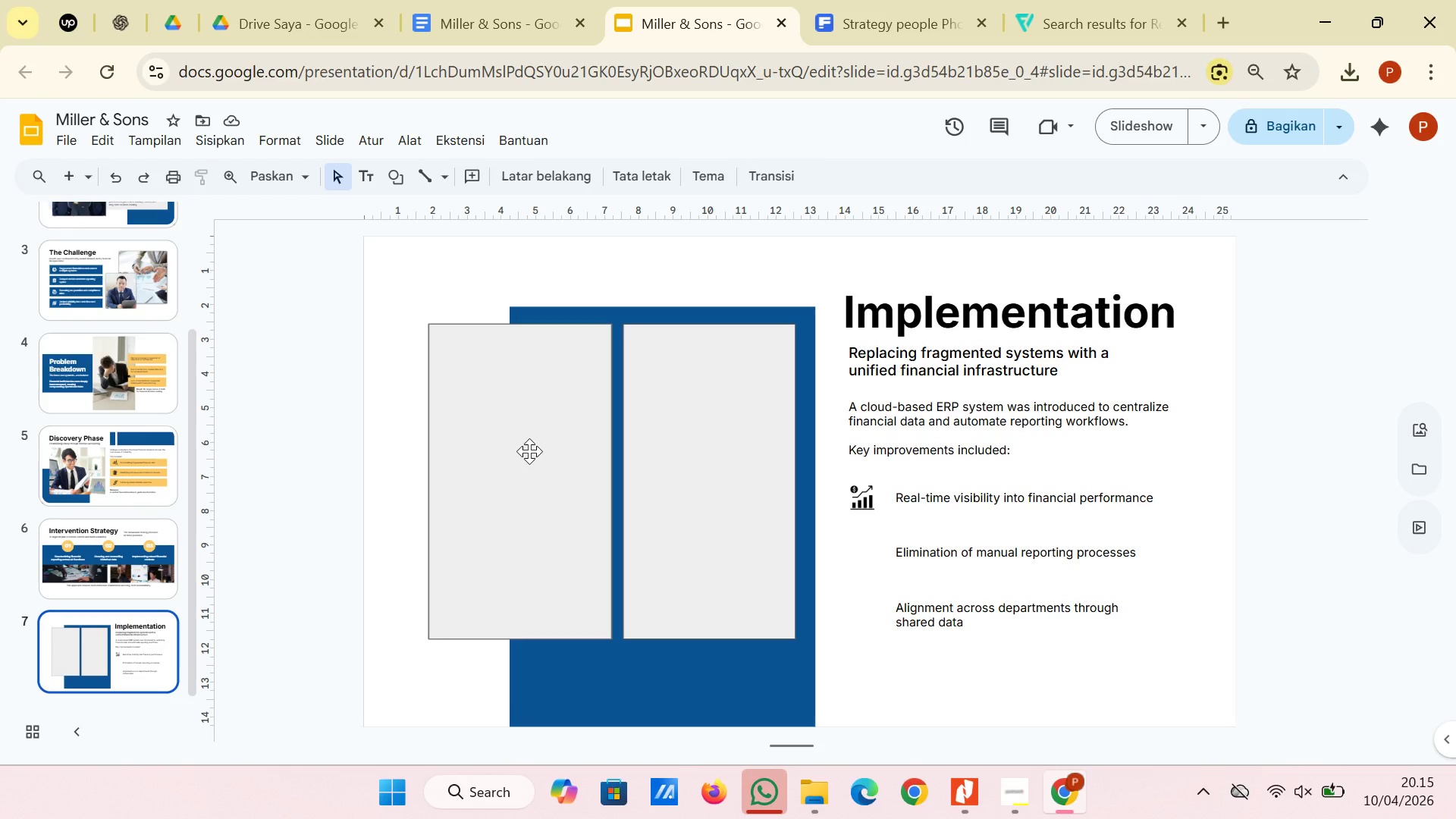 
wait(23.7)
 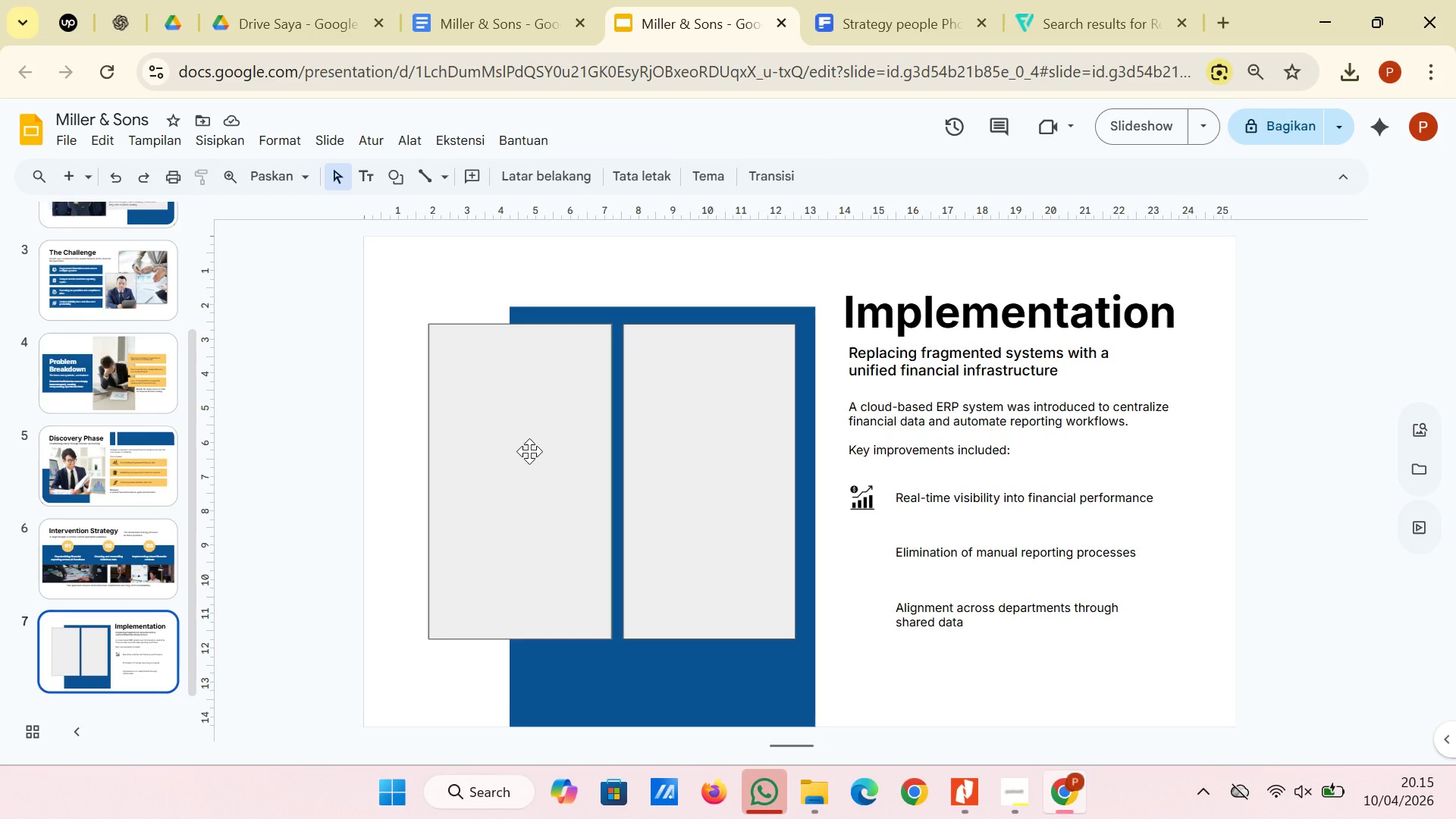 
left_click([1065, 0])
 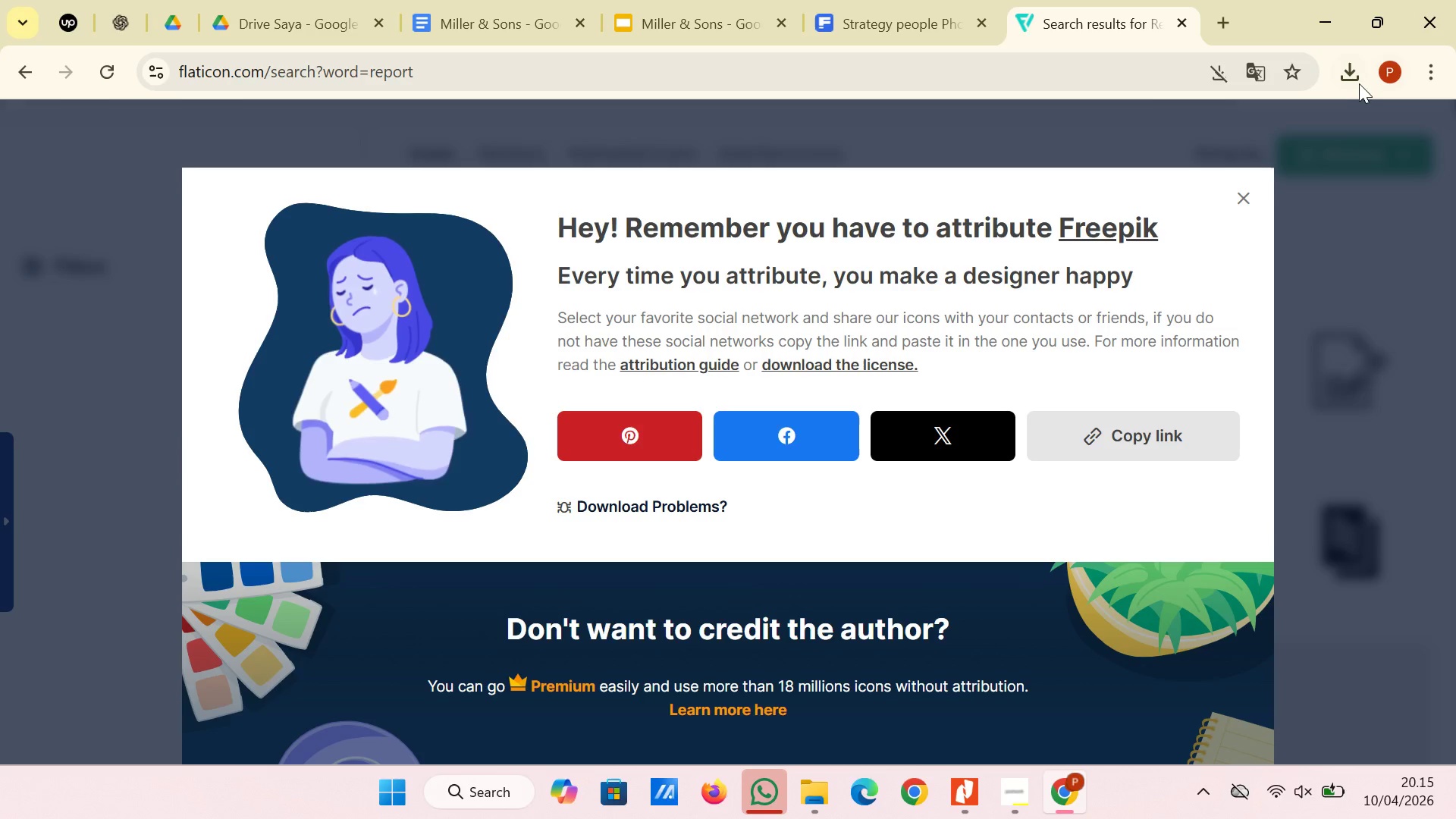 
left_click([1355, 81])
 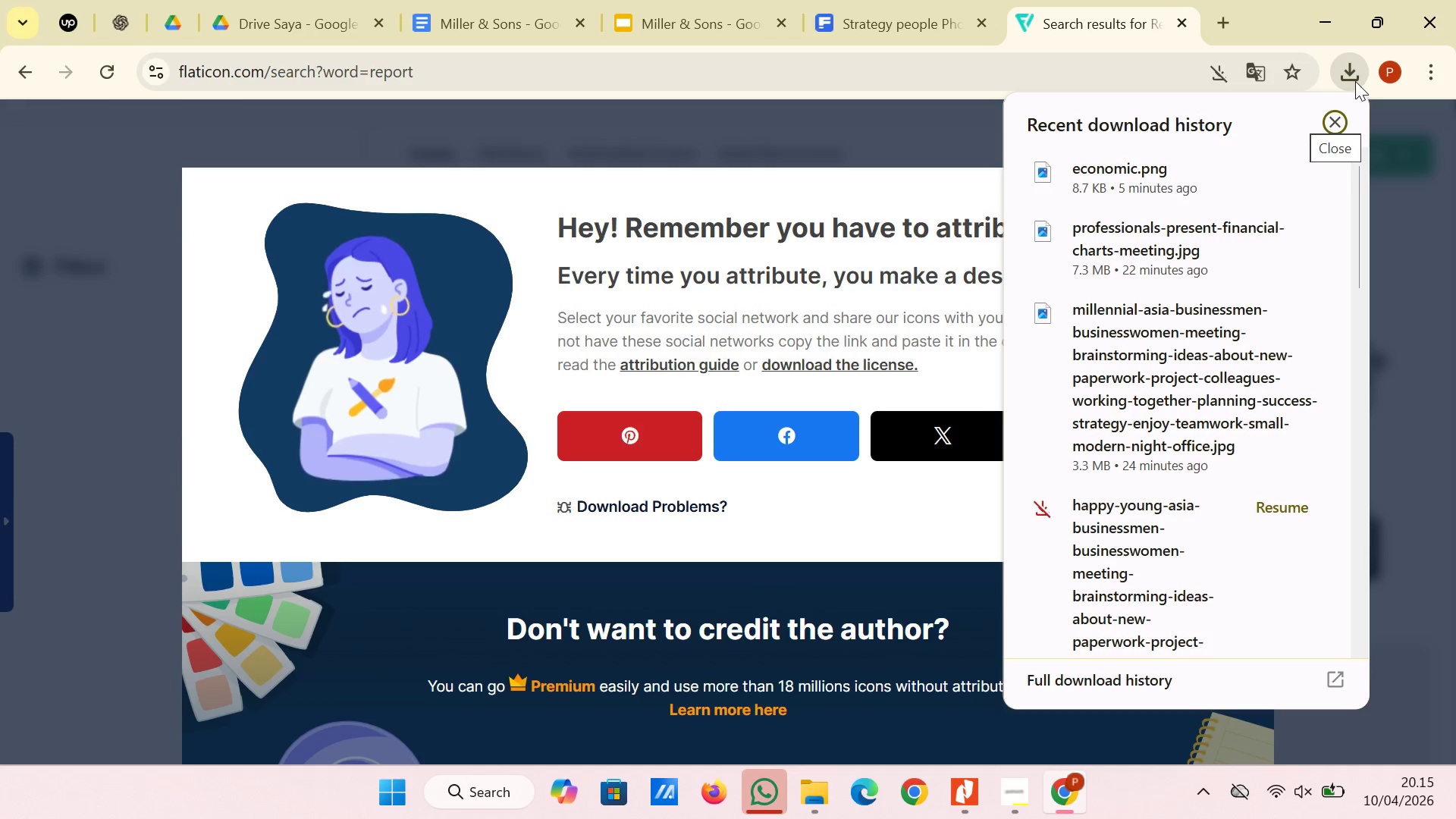 
left_click([1355, 81])